 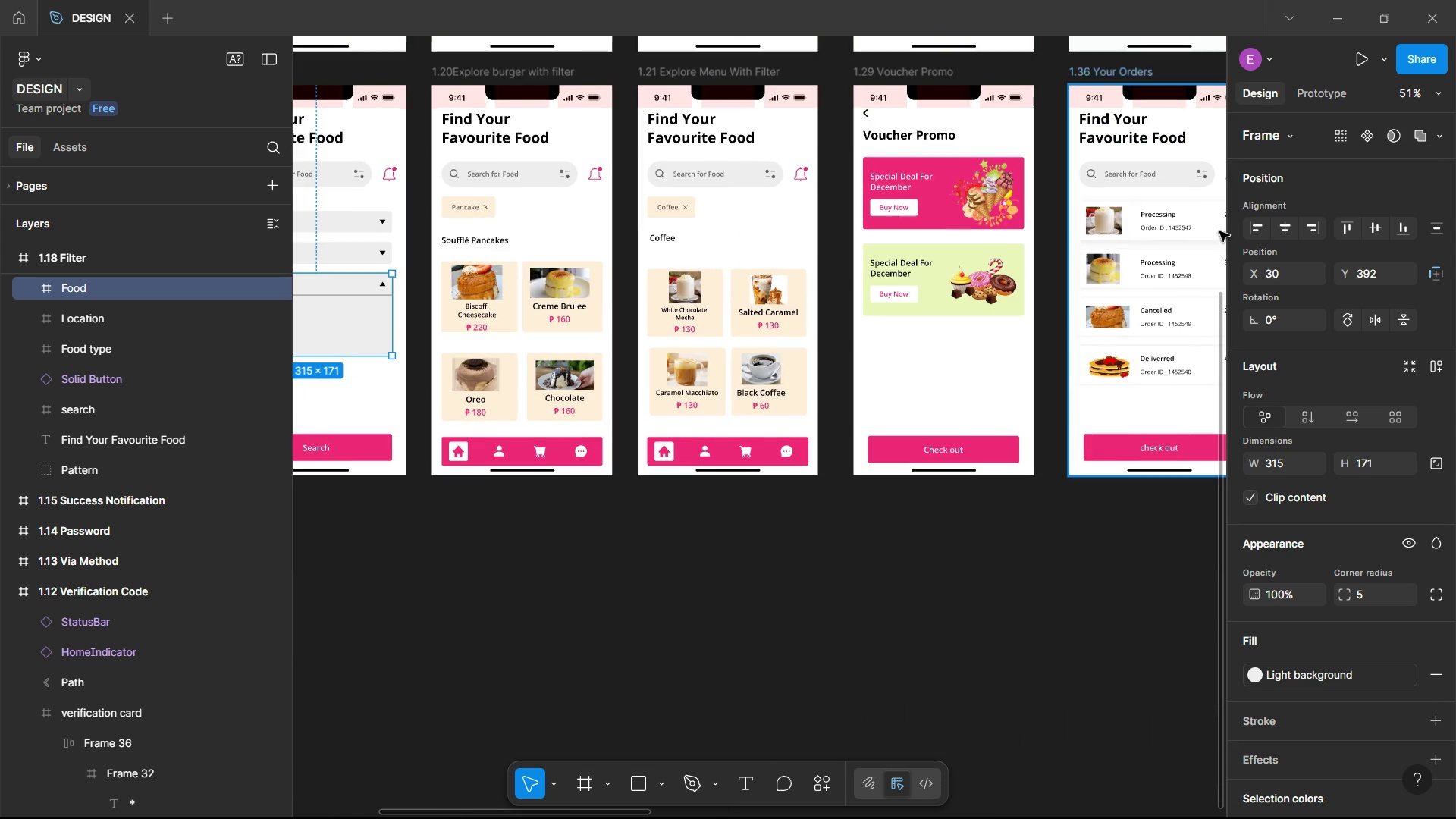 
left_click([1351, 58])
 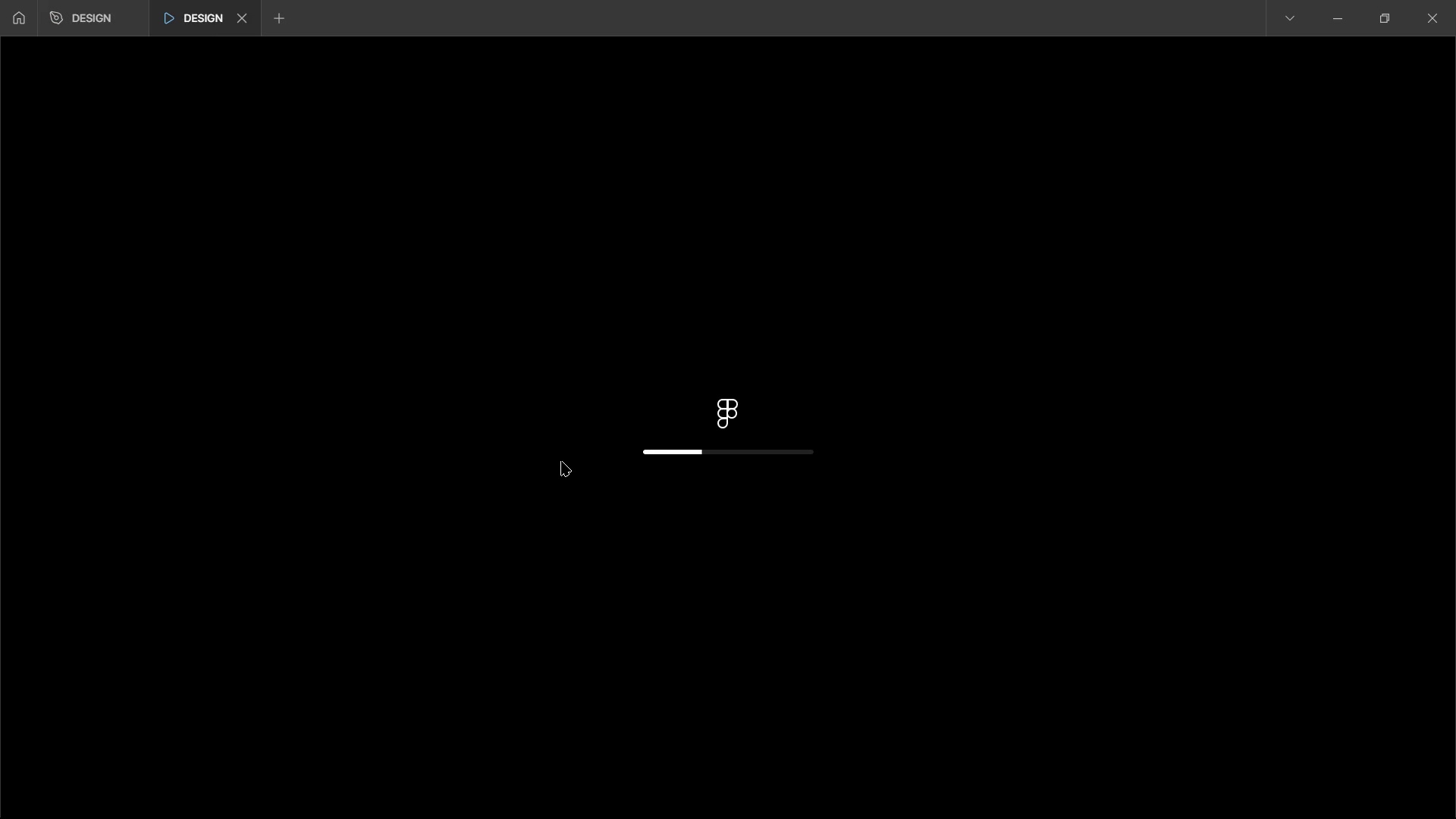 
wait(10.72)
 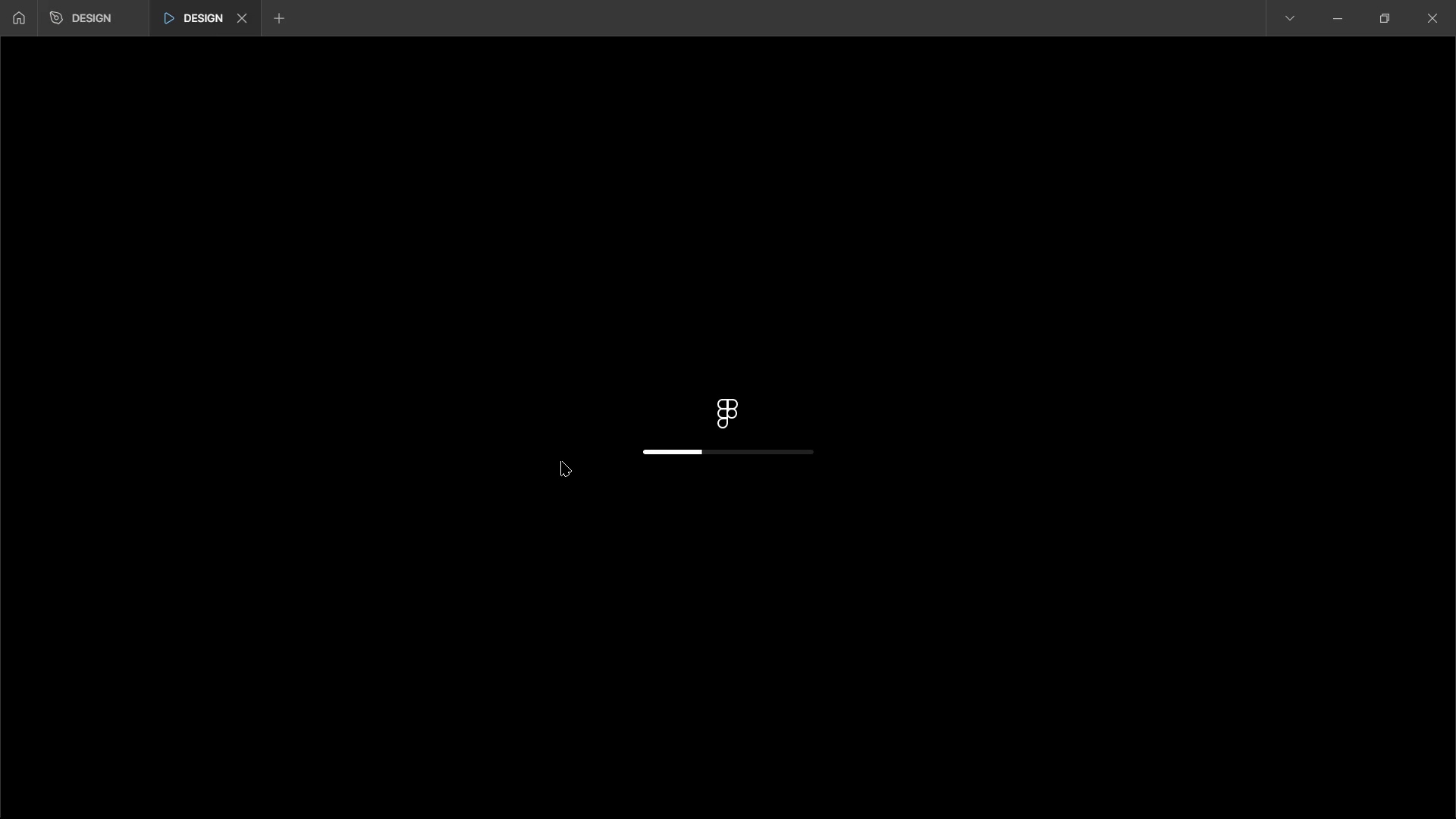 
left_click([246, 14])
 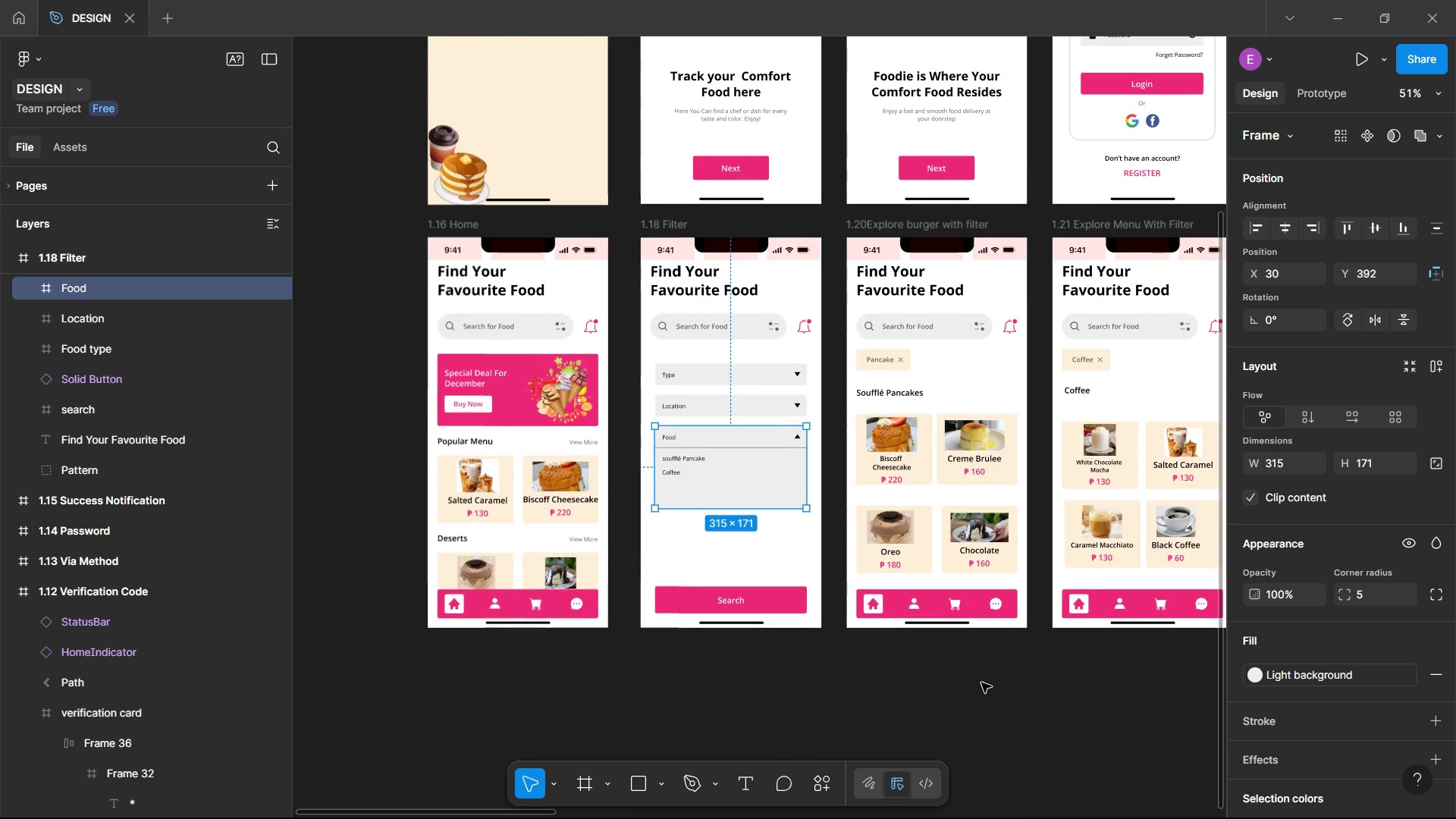 
scroll: coordinate [802, 483], scroll_direction: down, amount: 5.0